 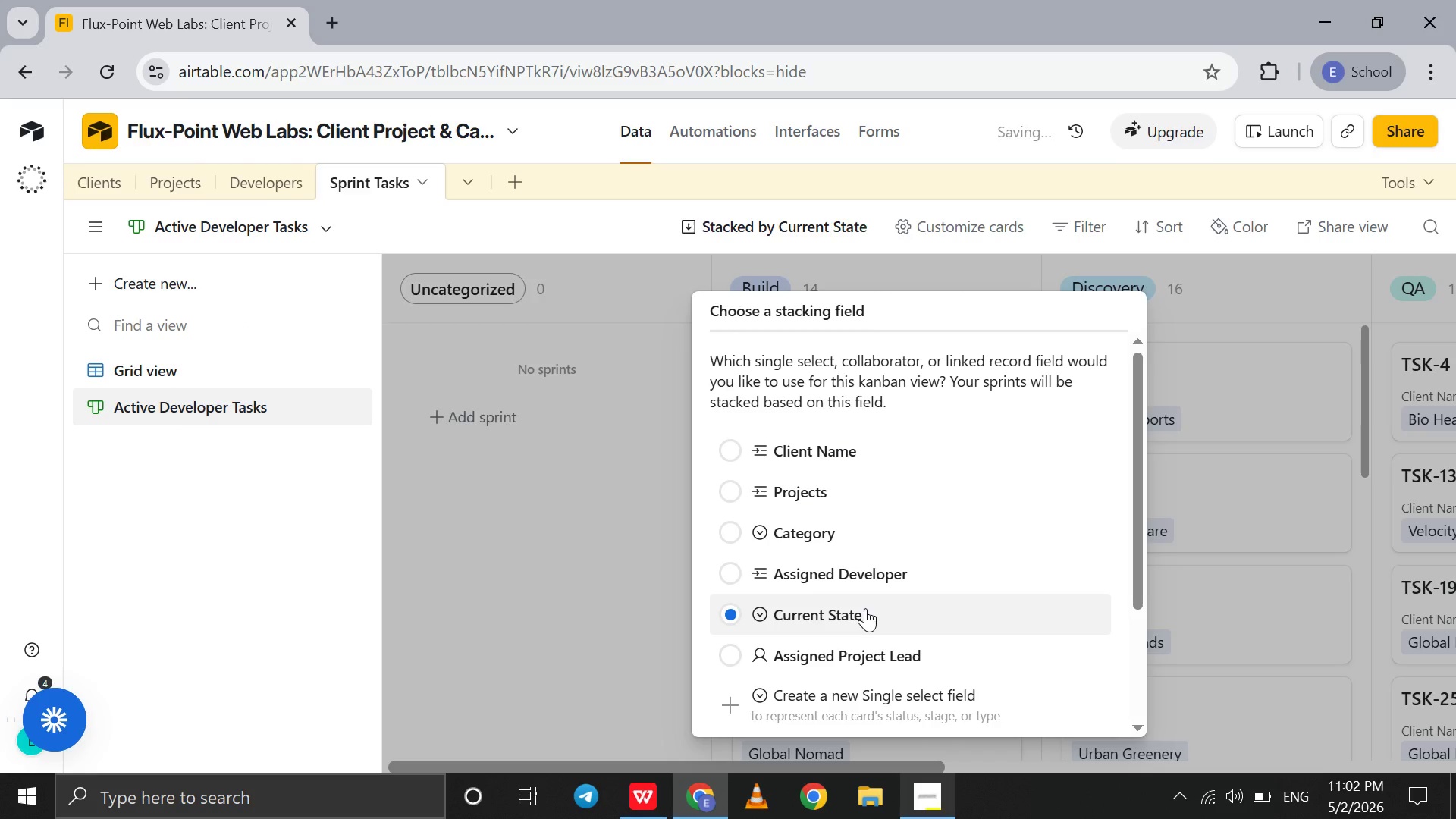 
scroll: coordinate [948, 703], scroll_direction: down, amount: 7.0
 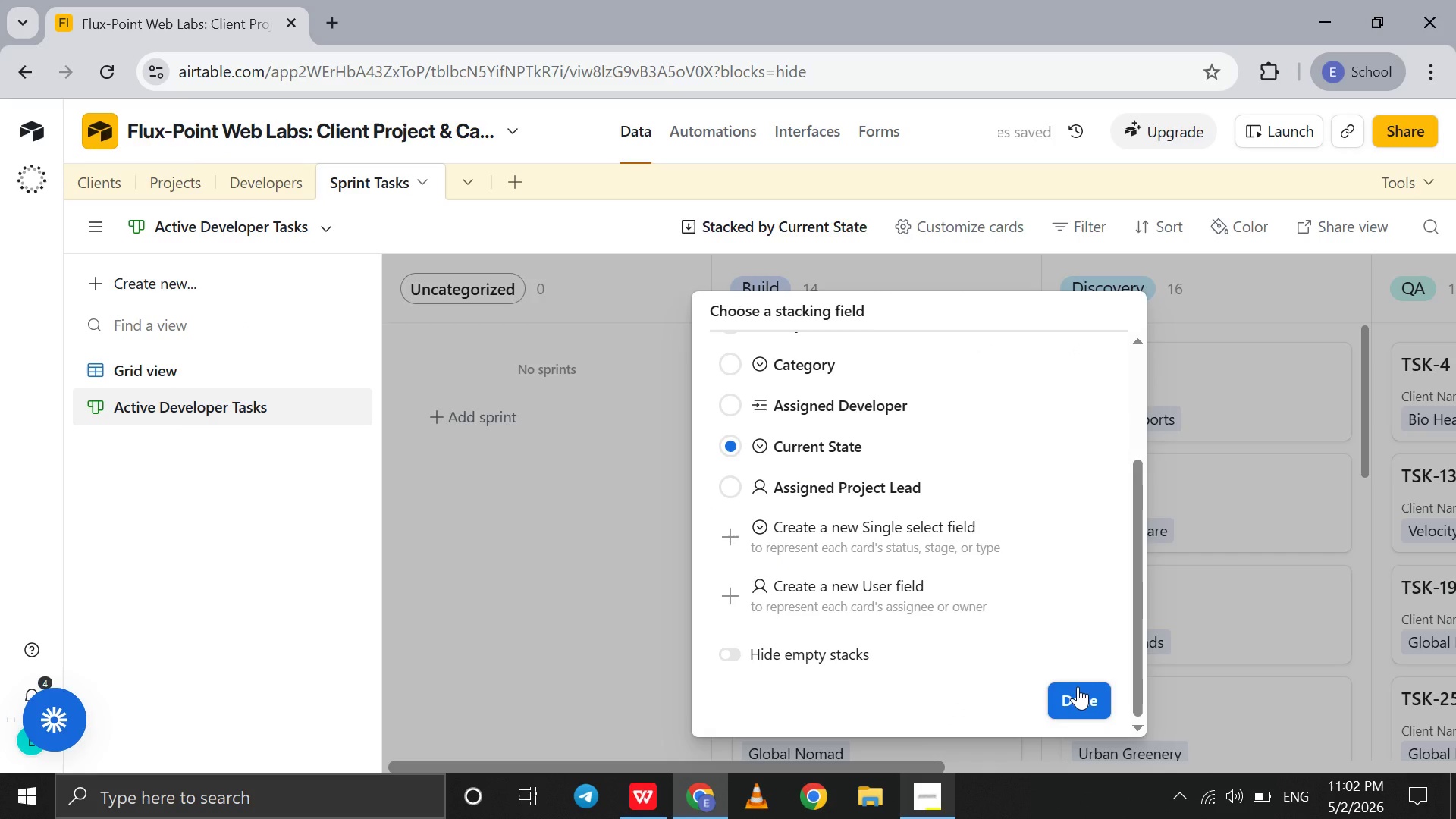 
left_click([1078, 686])
 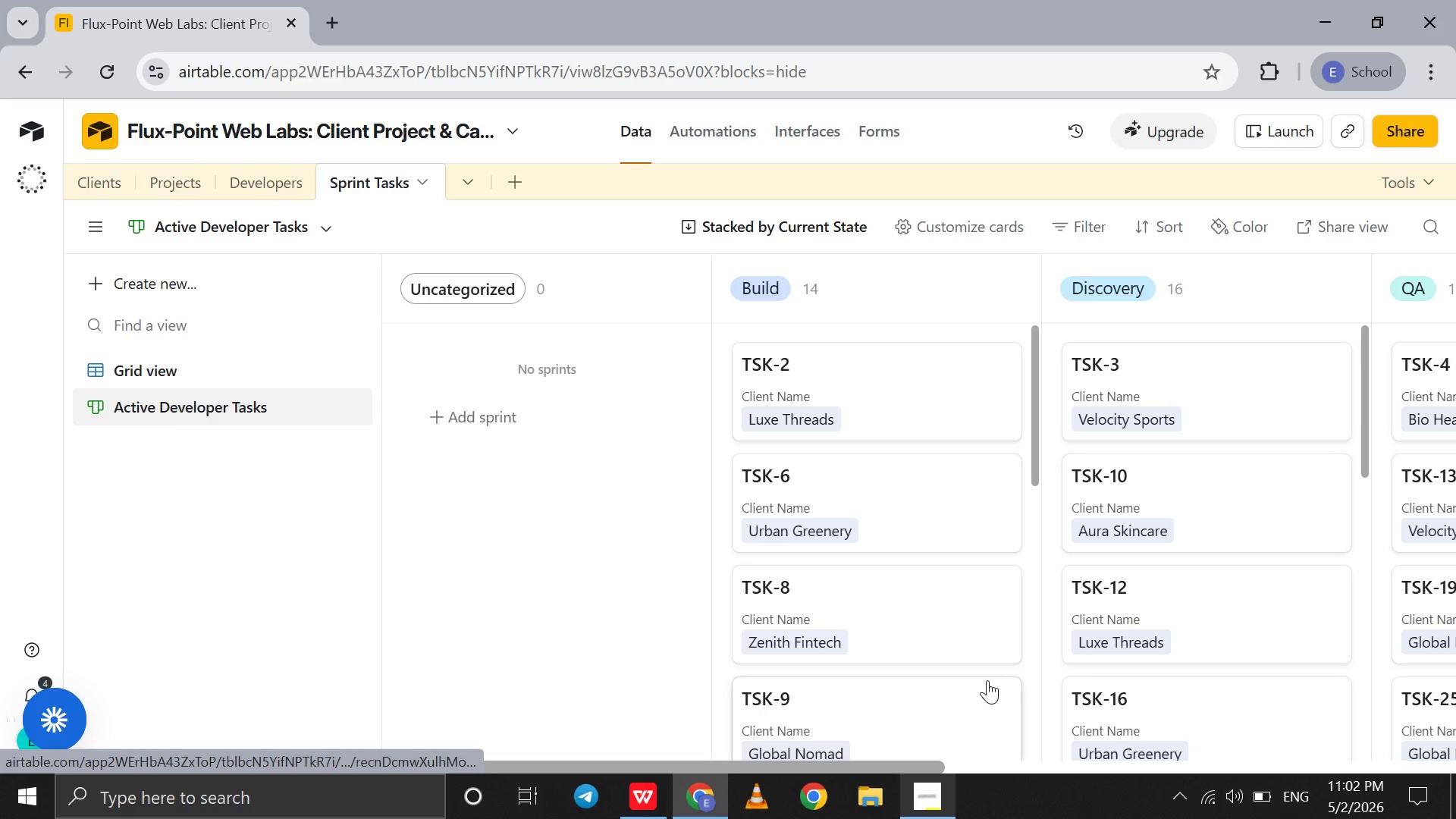 
scroll: coordinate [987, 680], scroll_direction: down, amount: 3.0
 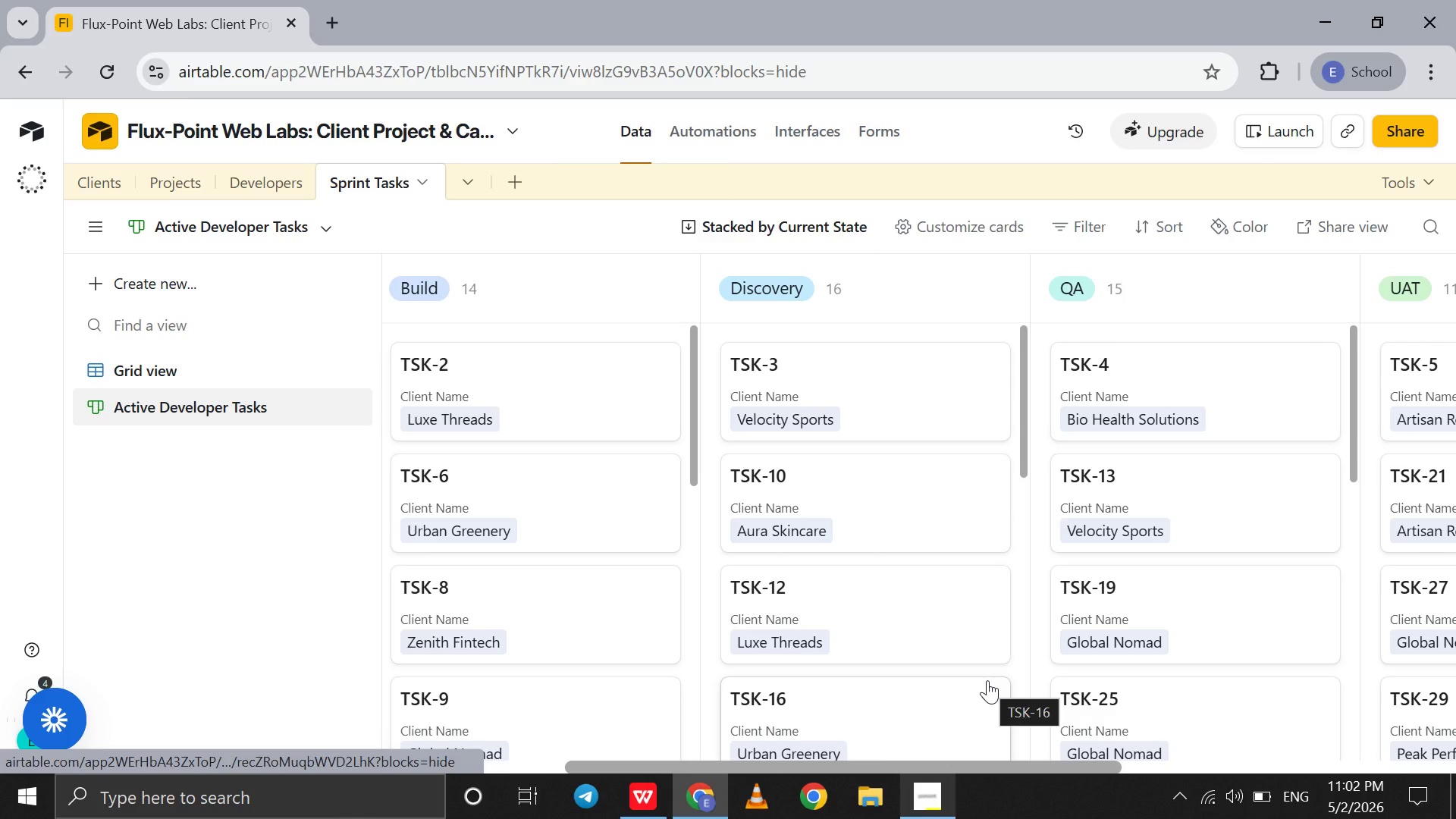 
scroll: coordinate [987, 680], scroll_direction: none, amount: 0.0
 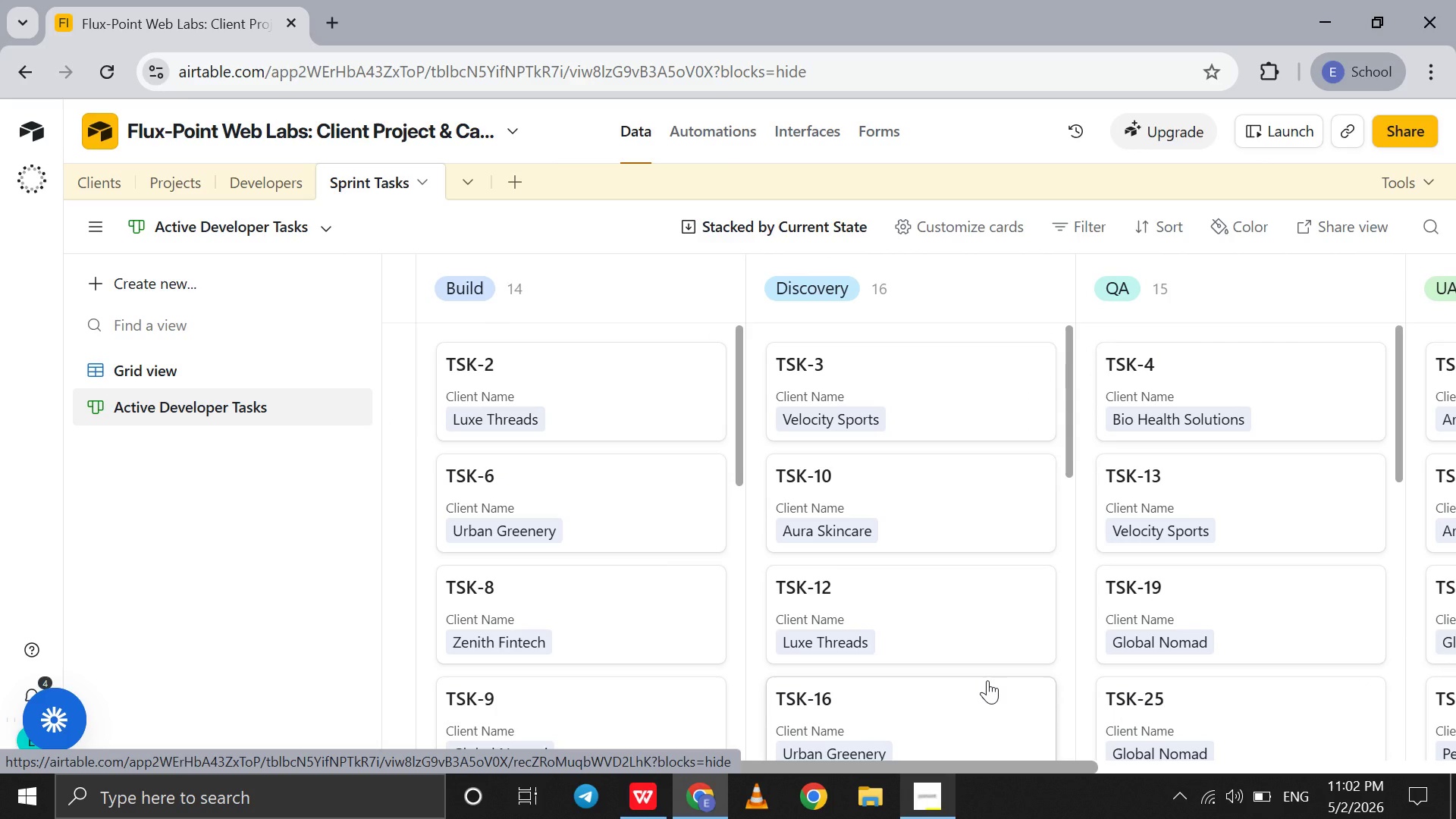 
scroll: coordinate [987, 680], scroll_direction: down, amount: 1.0
 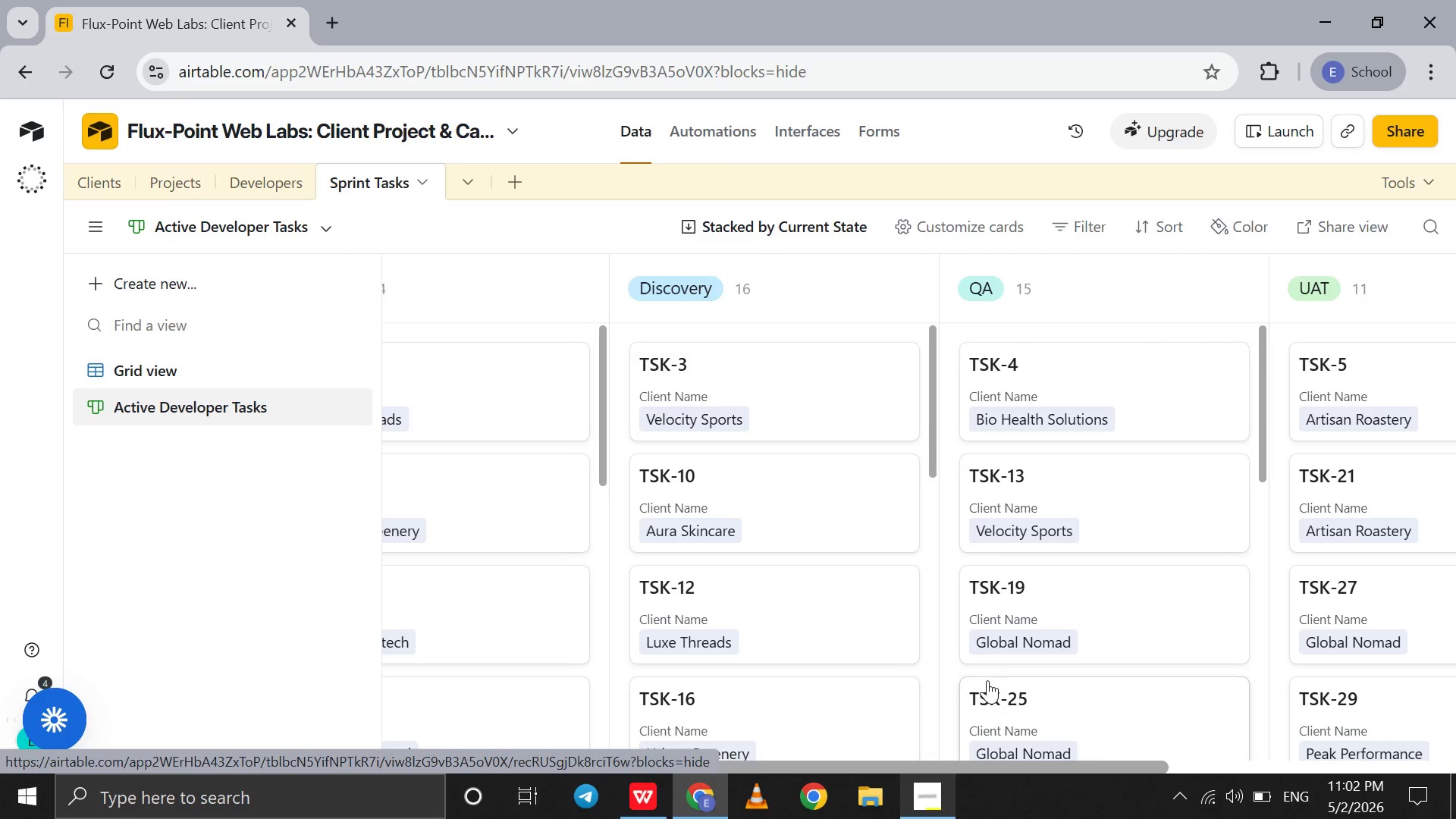 
scroll: coordinate [987, 680], scroll_direction: none, amount: 0.0
 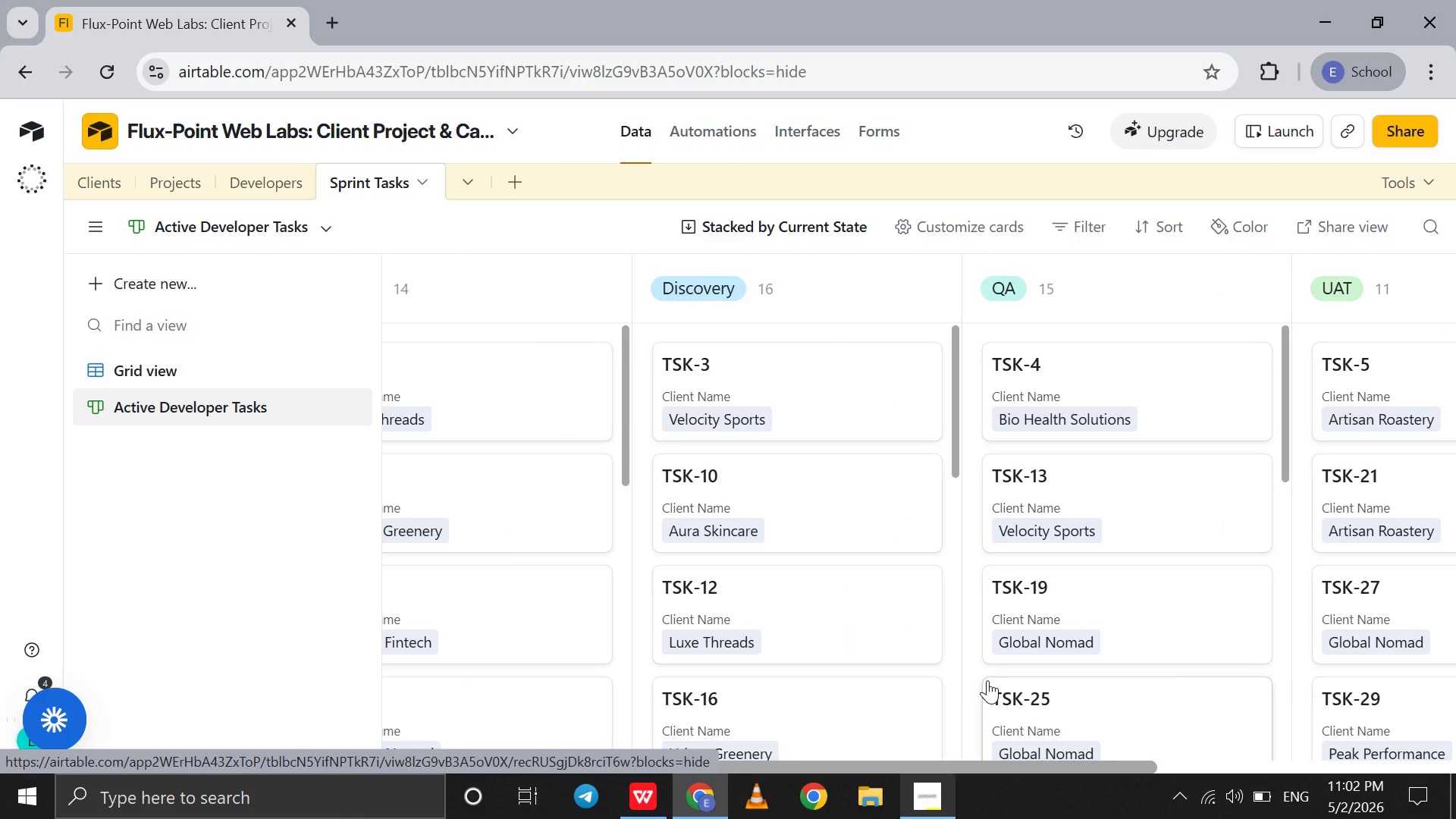 
scroll: coordinate [987, 680], scroll_direction: up, amount: 1.0
 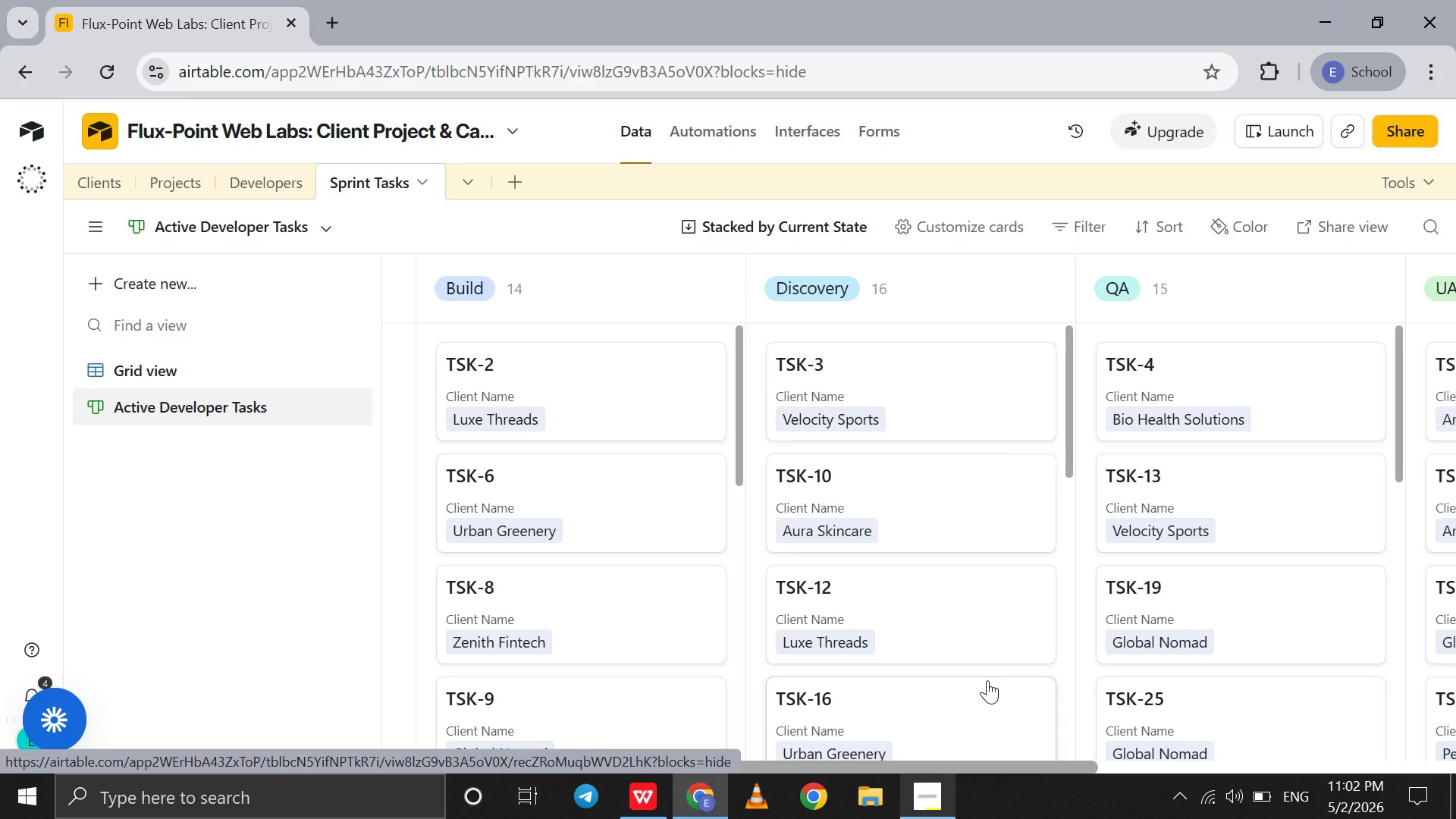 
scroll: coordinate [987, 680], scroll_direction: none, amount: 0.0
 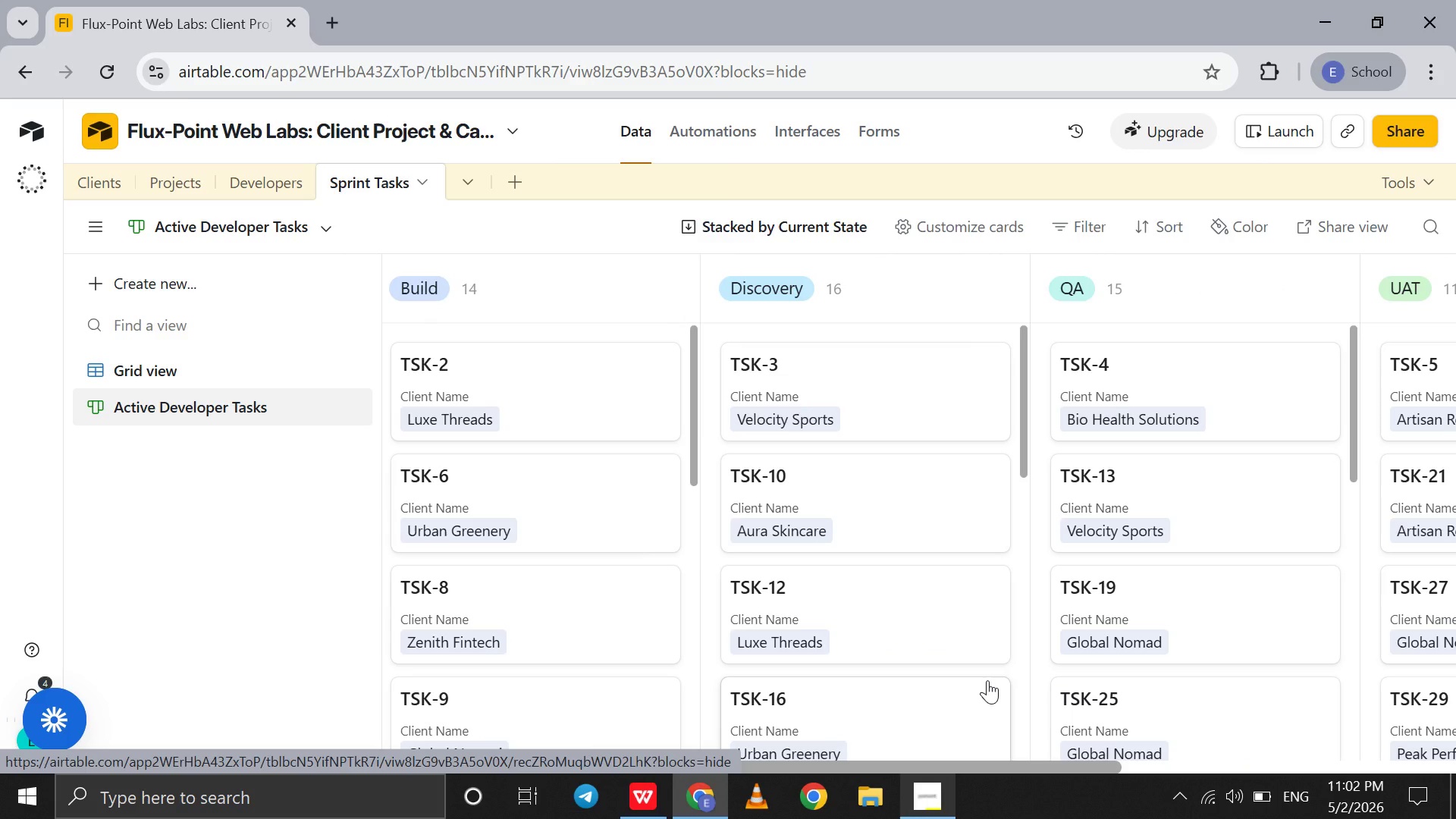 
key(Alt+Meta+PrintScreen)
 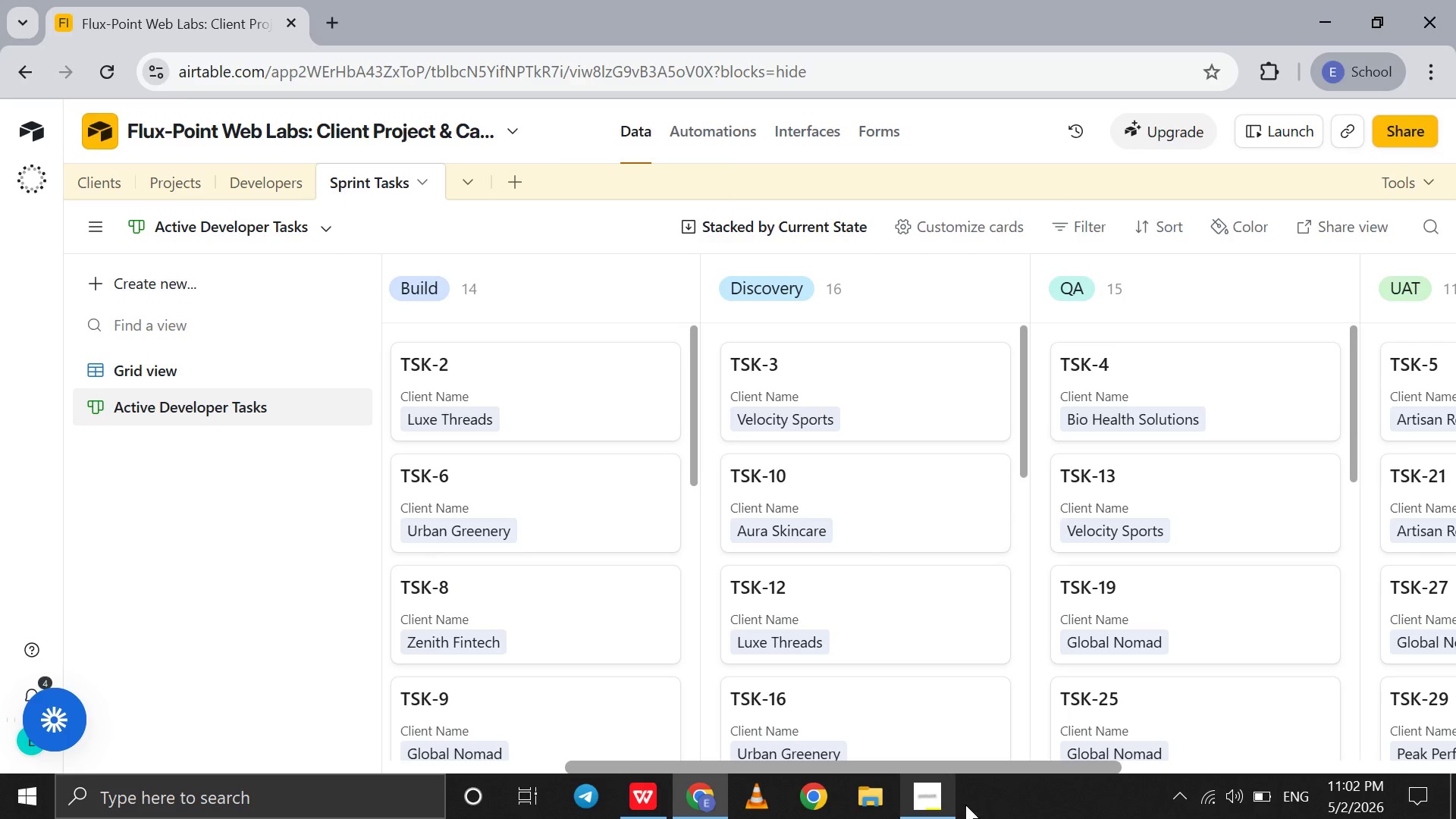 
left_click([935, 799])